 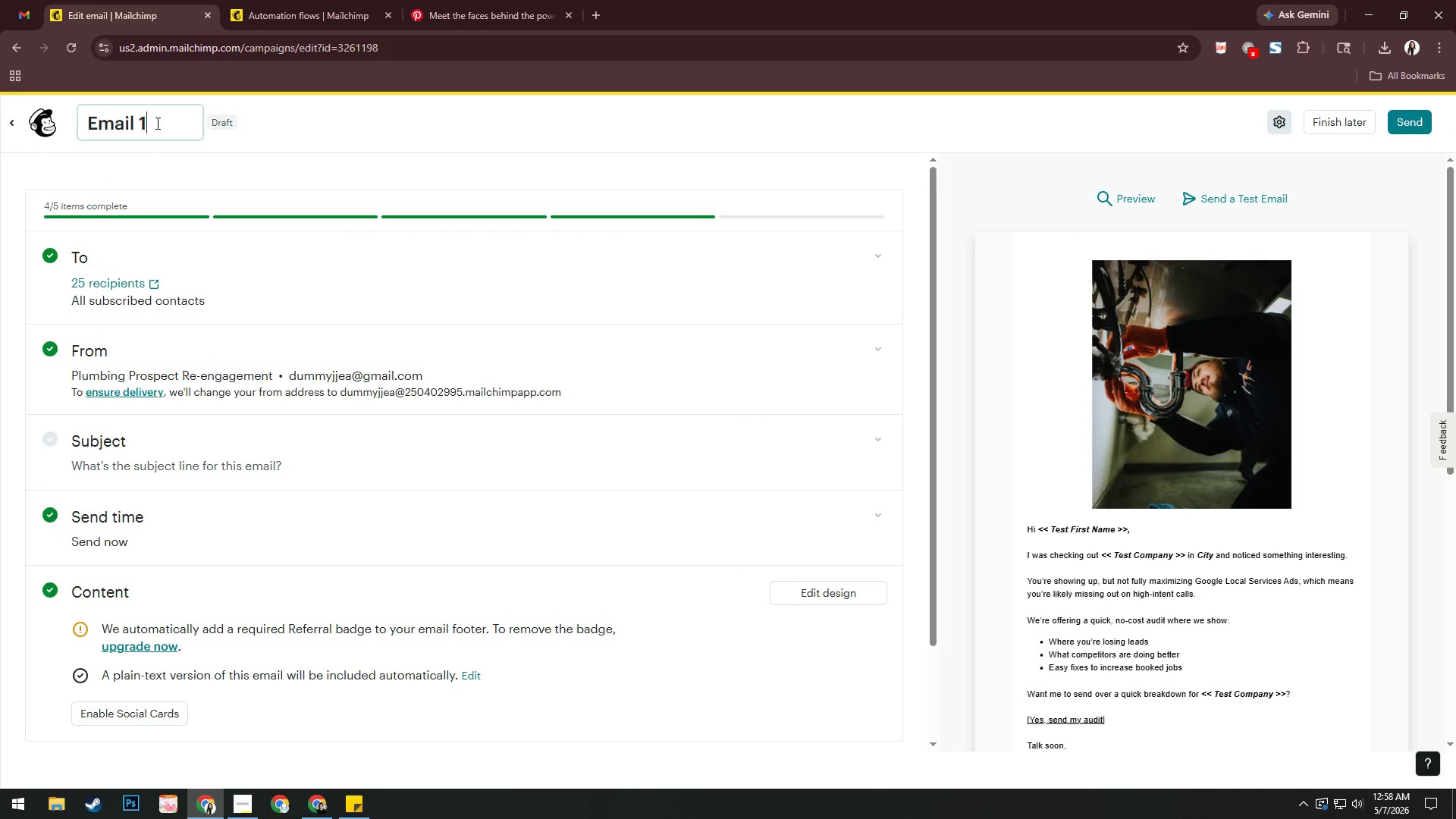 
type( - Initial Hook)
 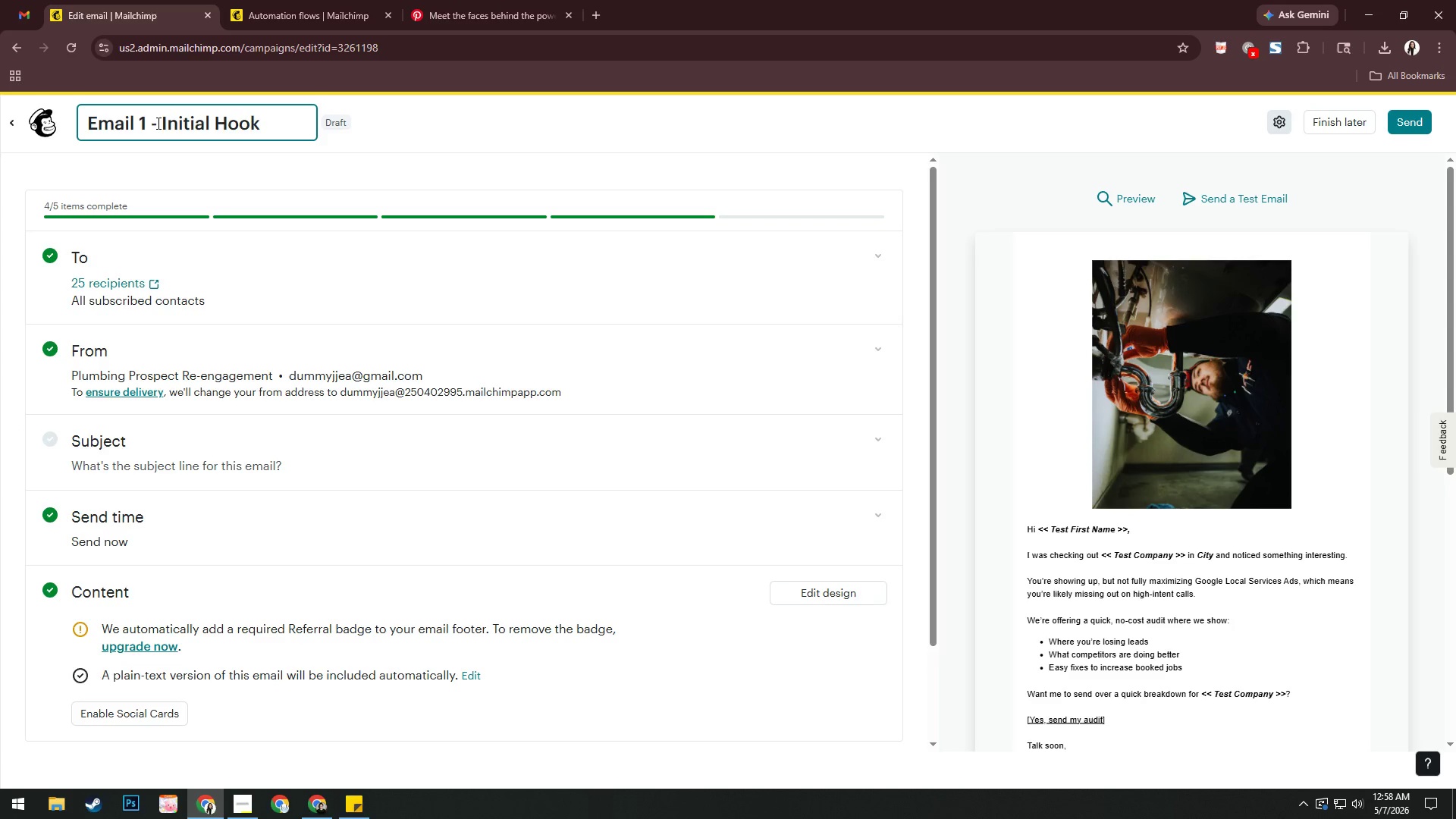 
left_click([425, 165])
 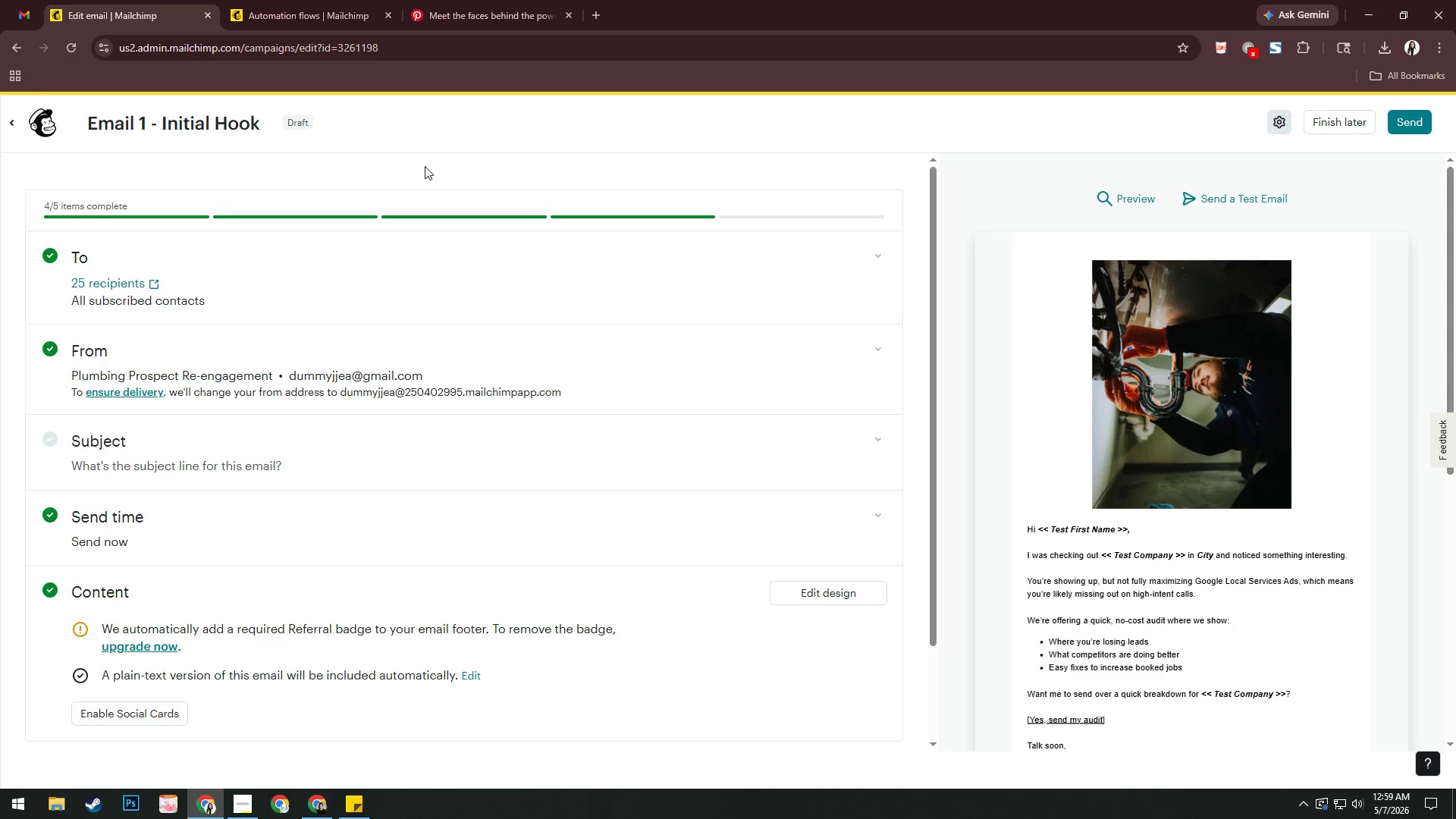 
wait(21.44)
 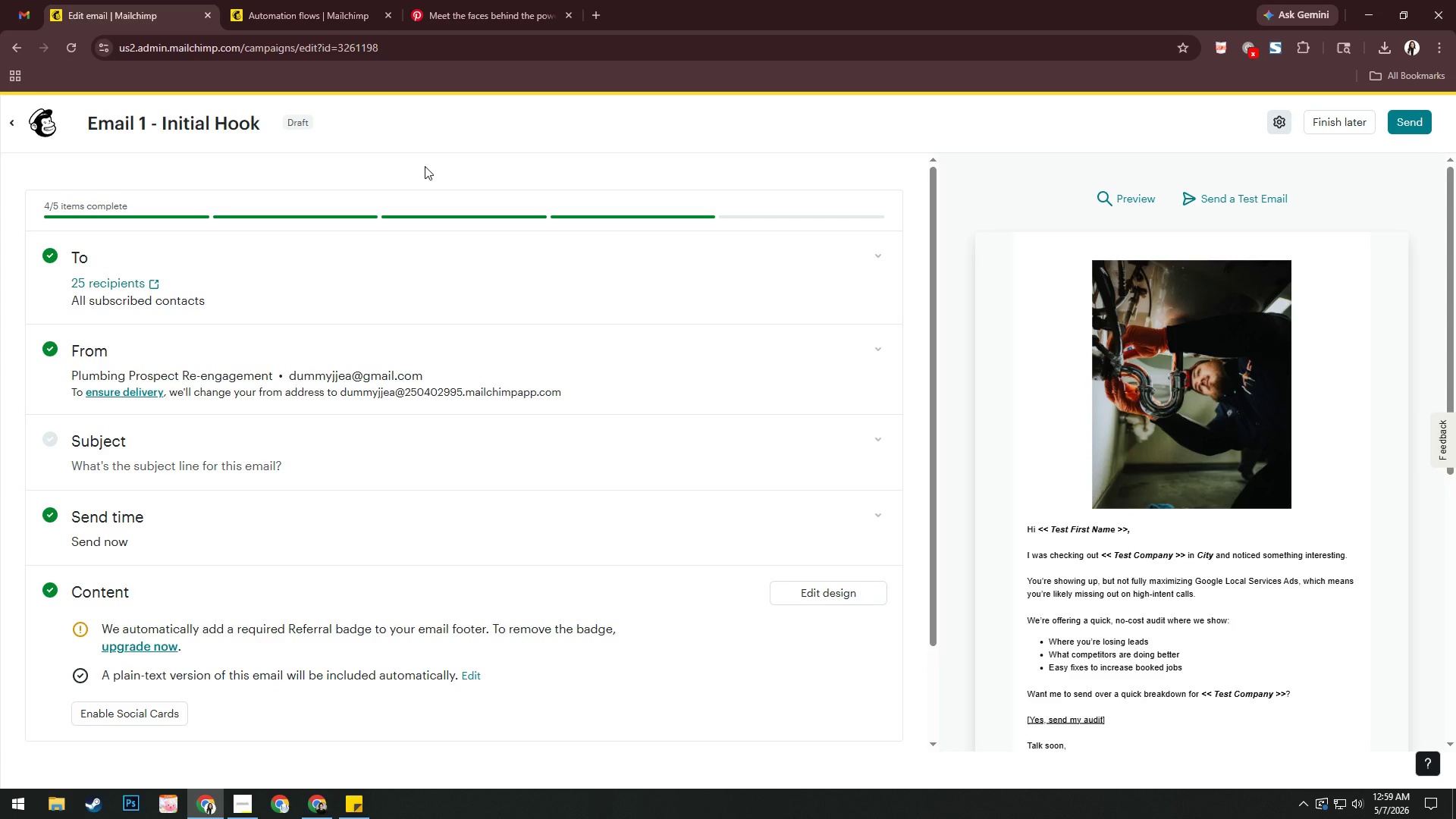 
left_click([318, 462])
 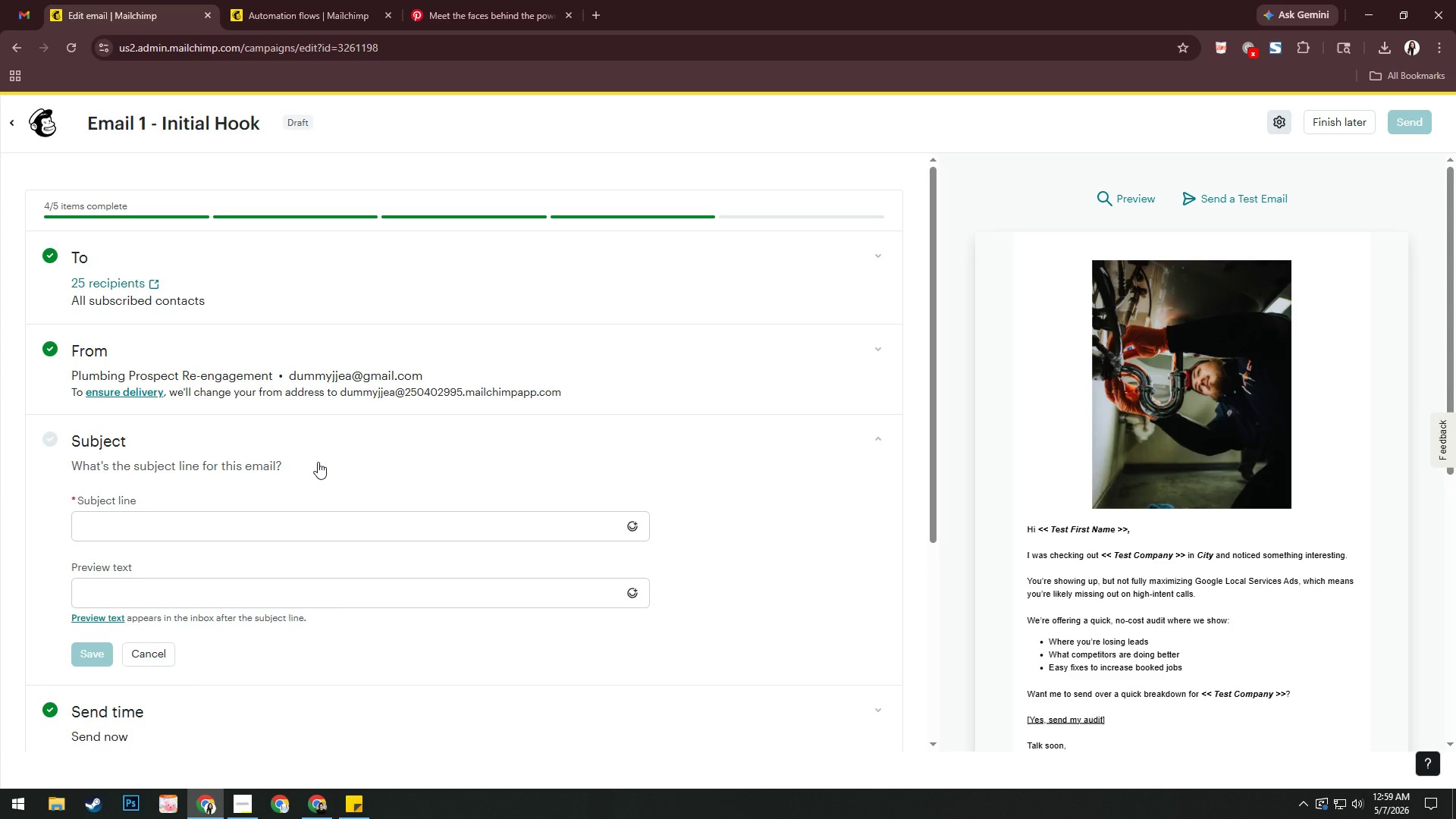 
wait(9.08)
 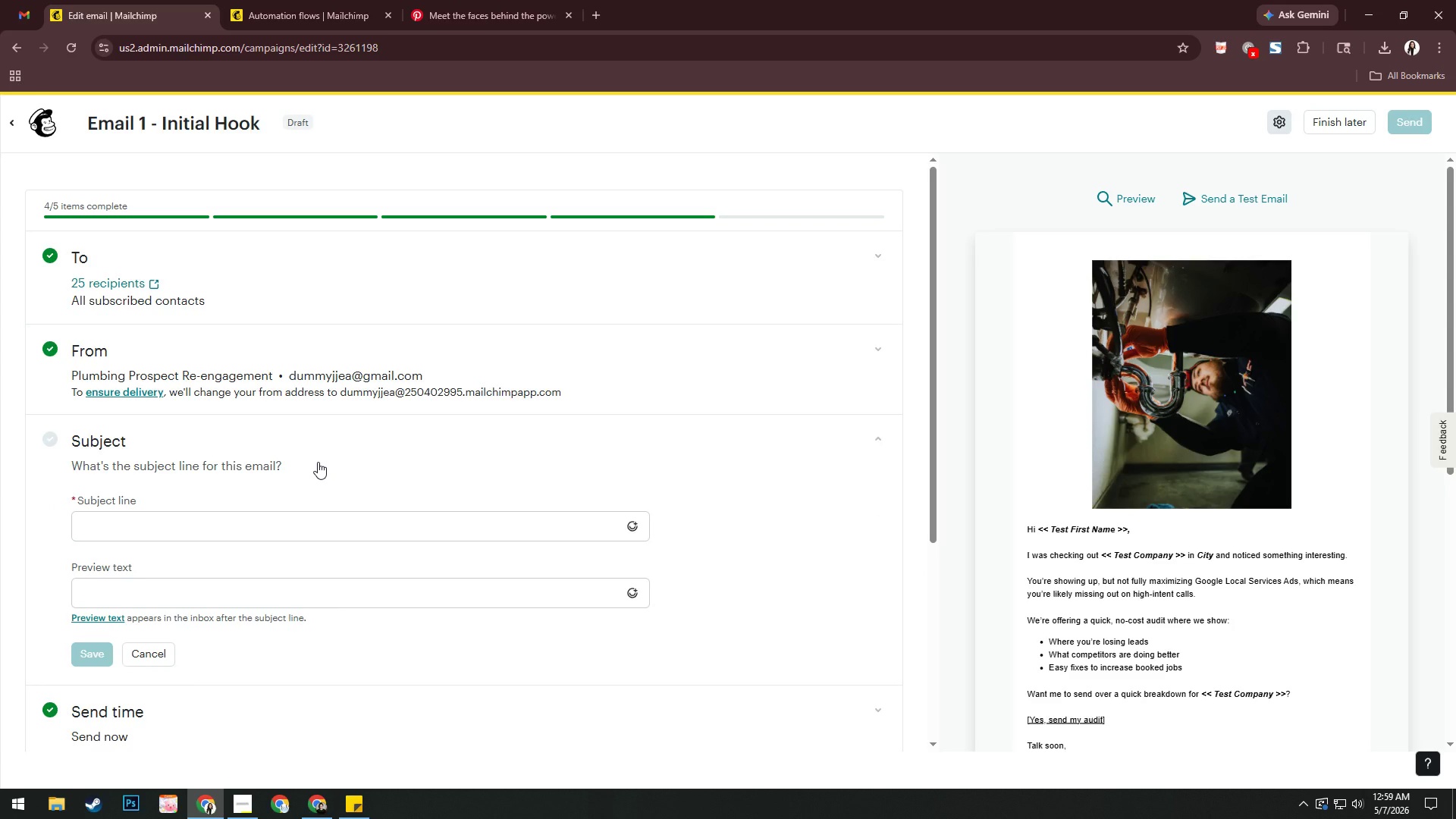 
left_click([317, 530])
 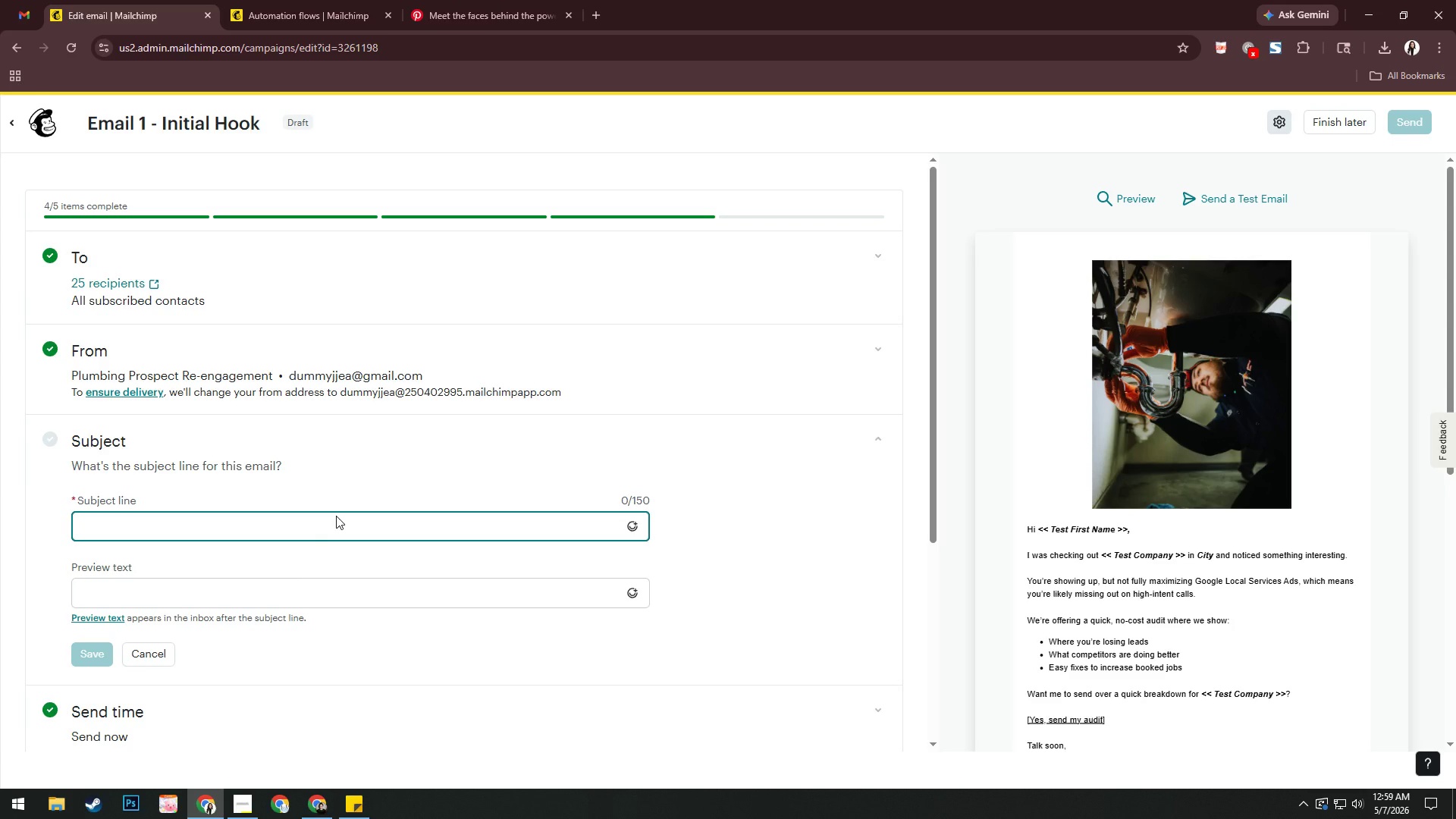 
type(Quick question about leads in the Ci)
key(Backspace)
key(Backspace)
type(City)
 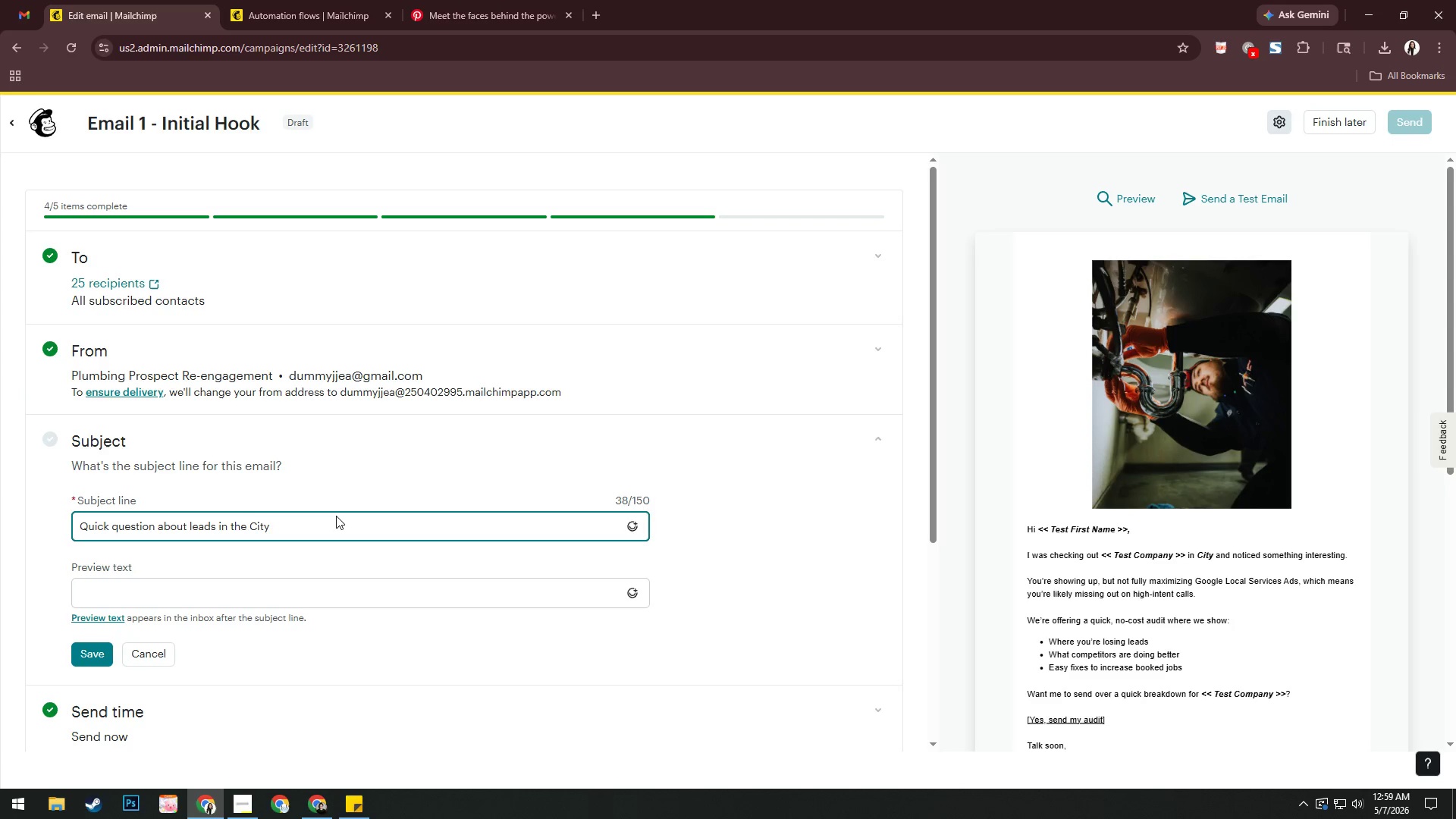 
left_click([372, 592])
 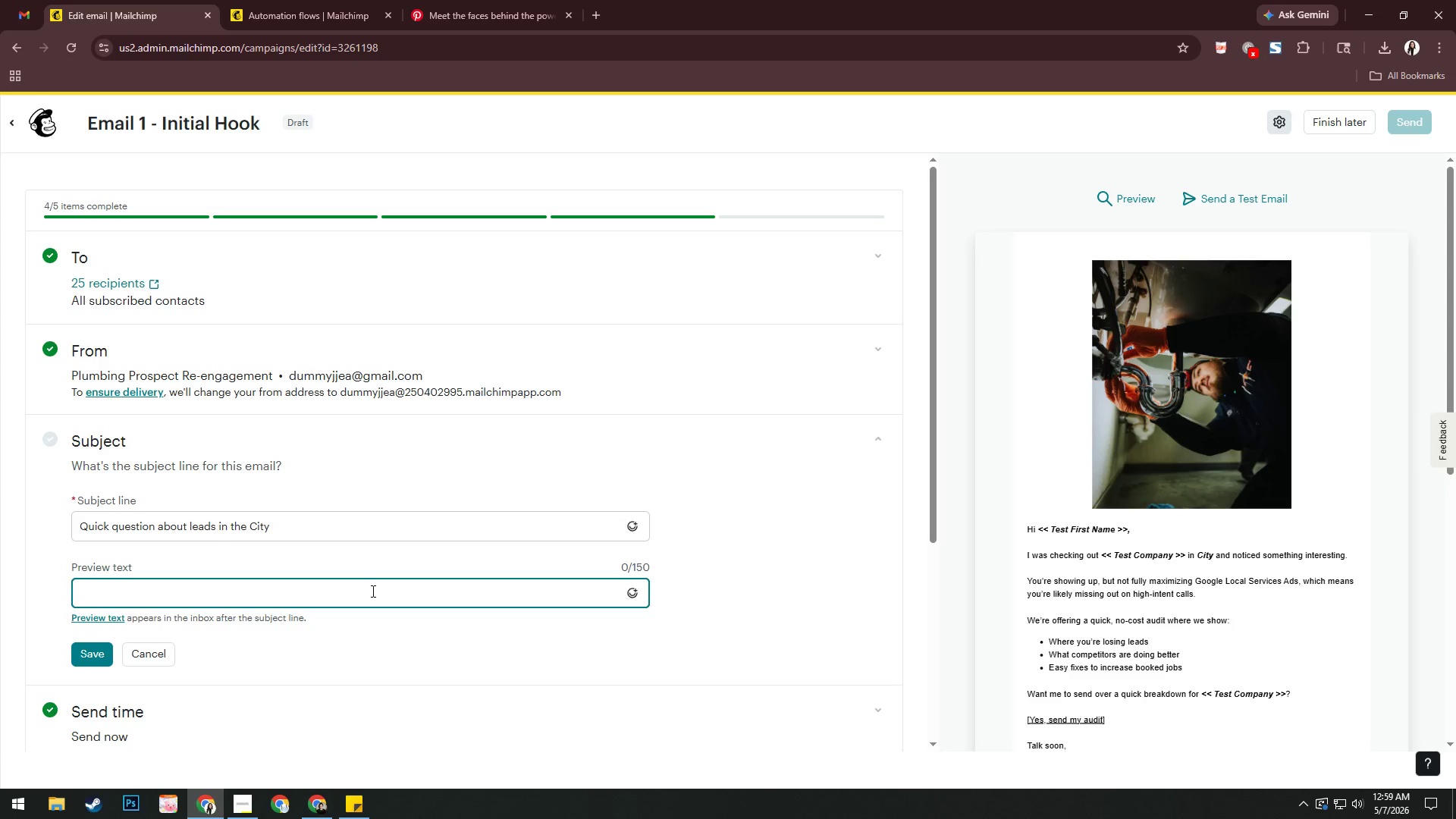 
type(So)
key(Backspace)
type(potted something that could be costing you jobs thius)
key(Backspace)
type(s)
key(Backspace)
key(Backspace)
type(s week)
 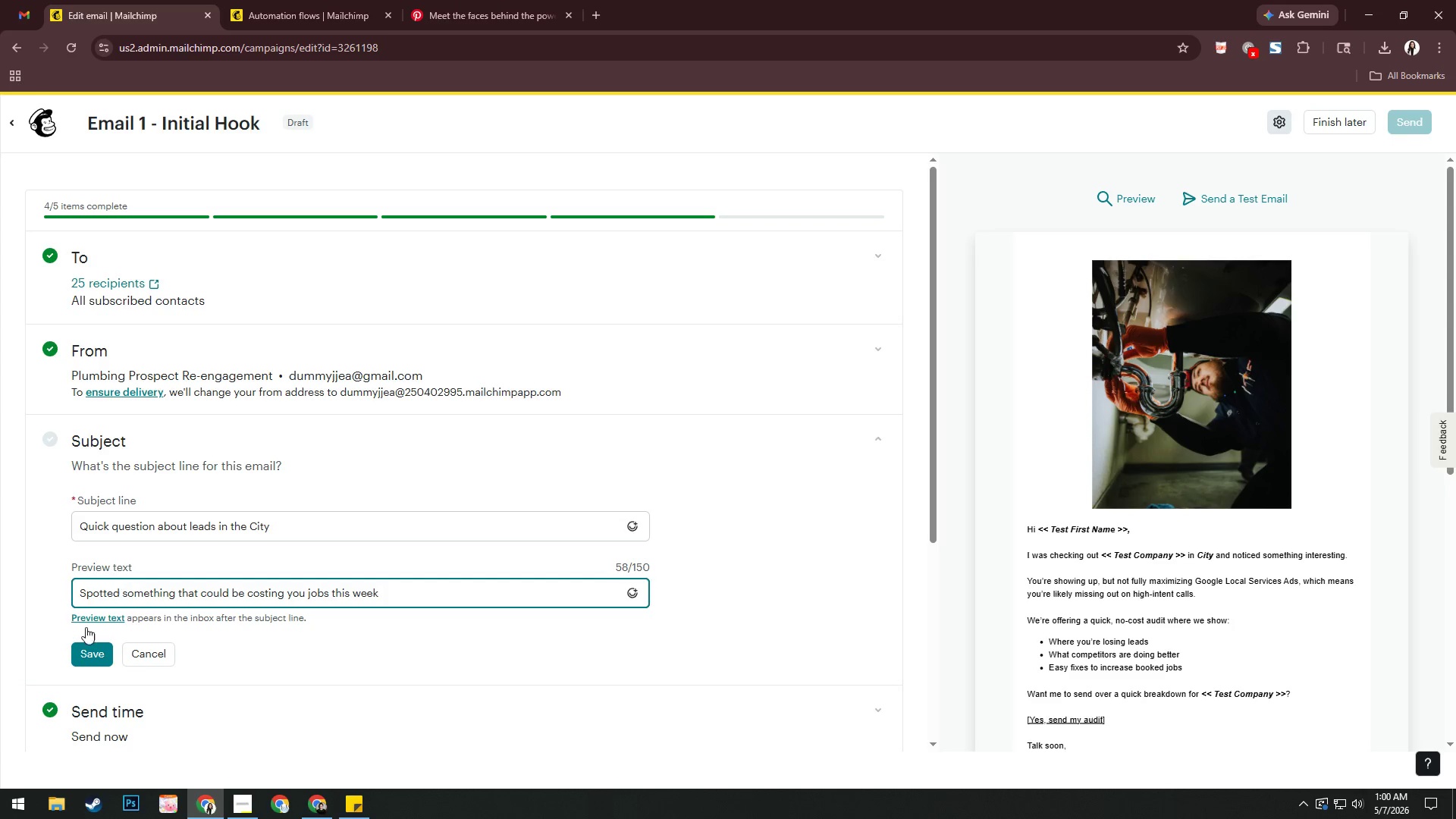 
left_click([83, 654])
 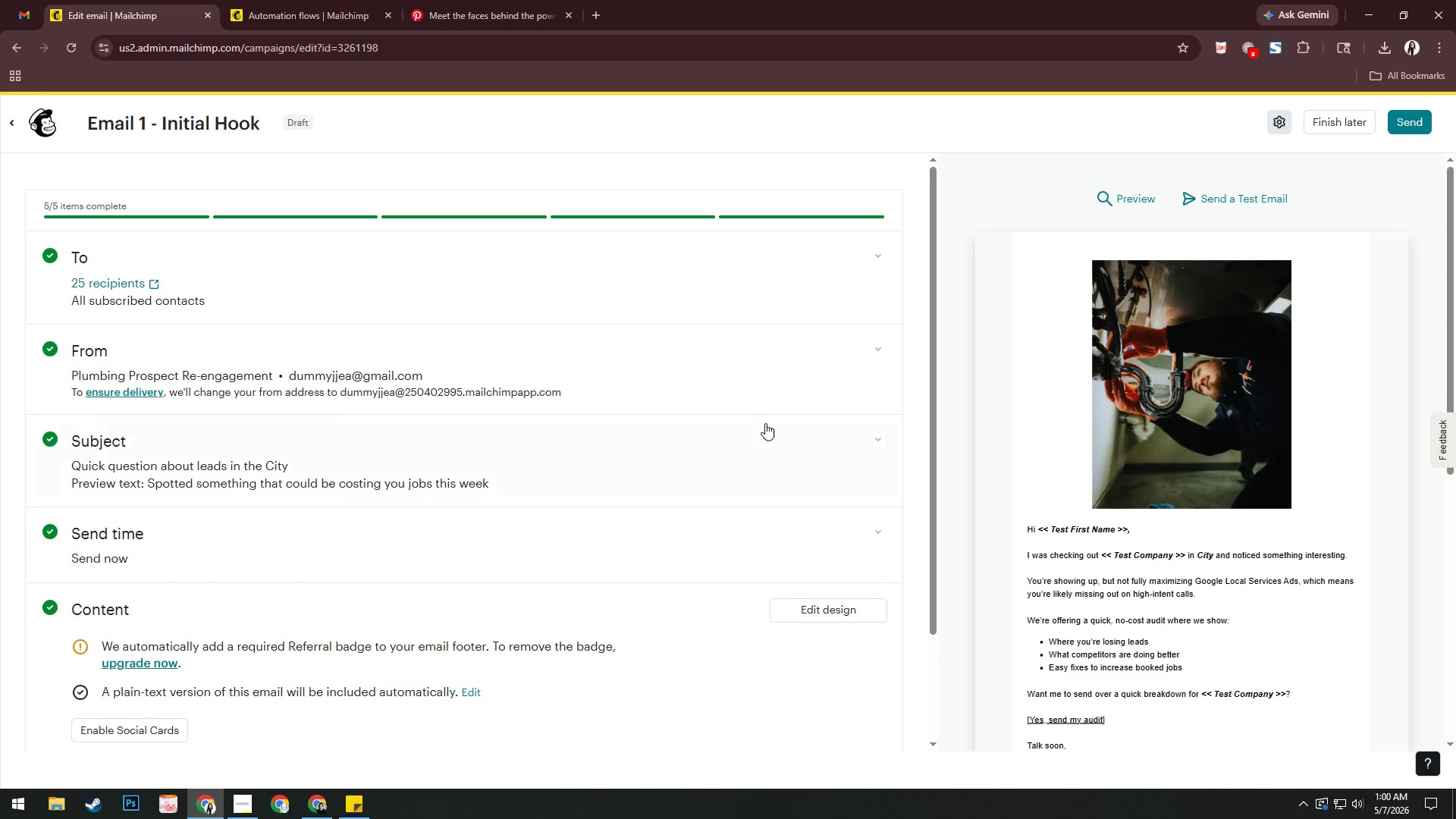 
left_click([1130, 397])
 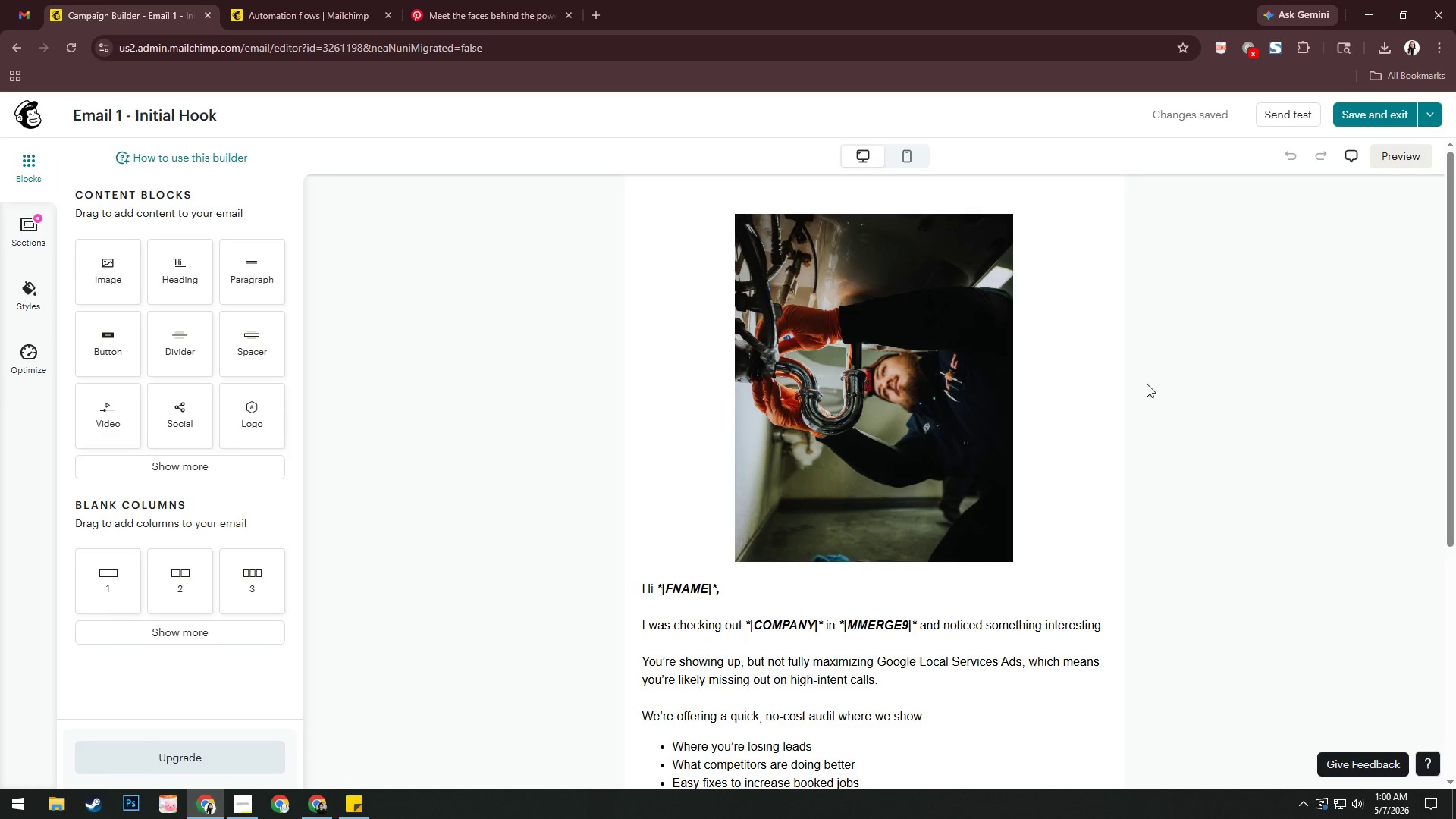 
wait(5.36)
 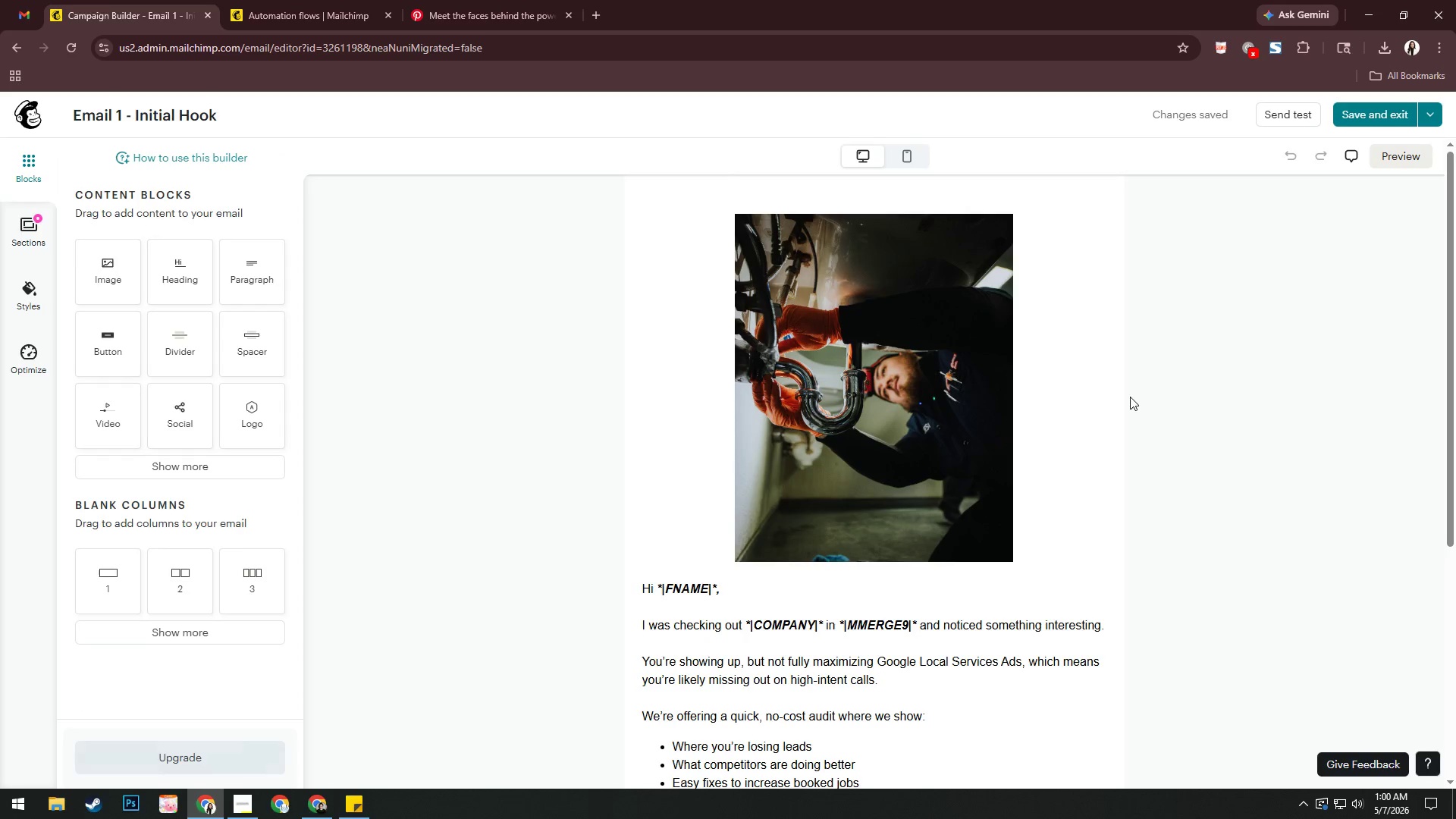 
left_click([1406, 154])
 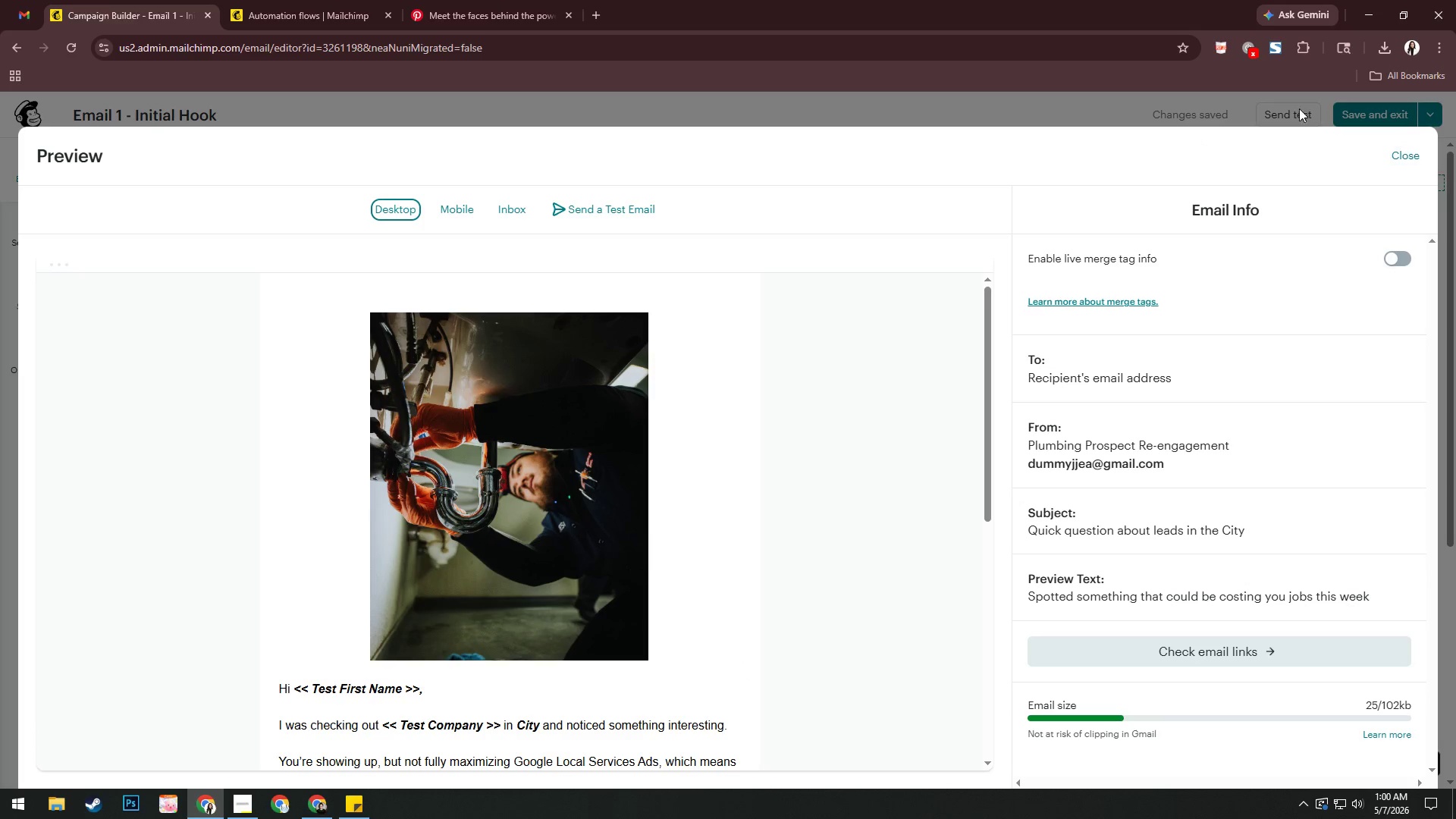 
left_click([1392, 257])
 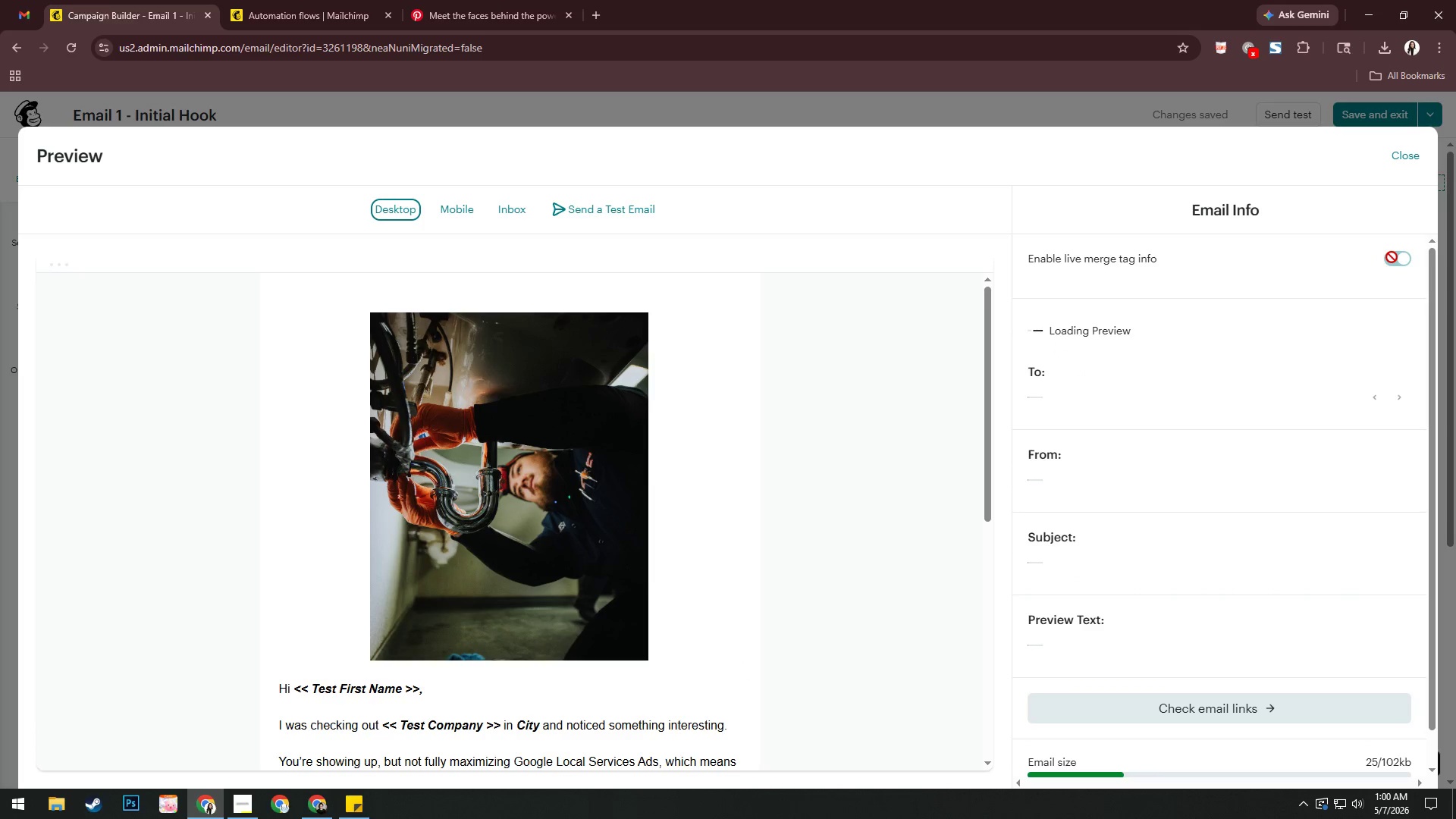 
key(Alt+AltLeft)
 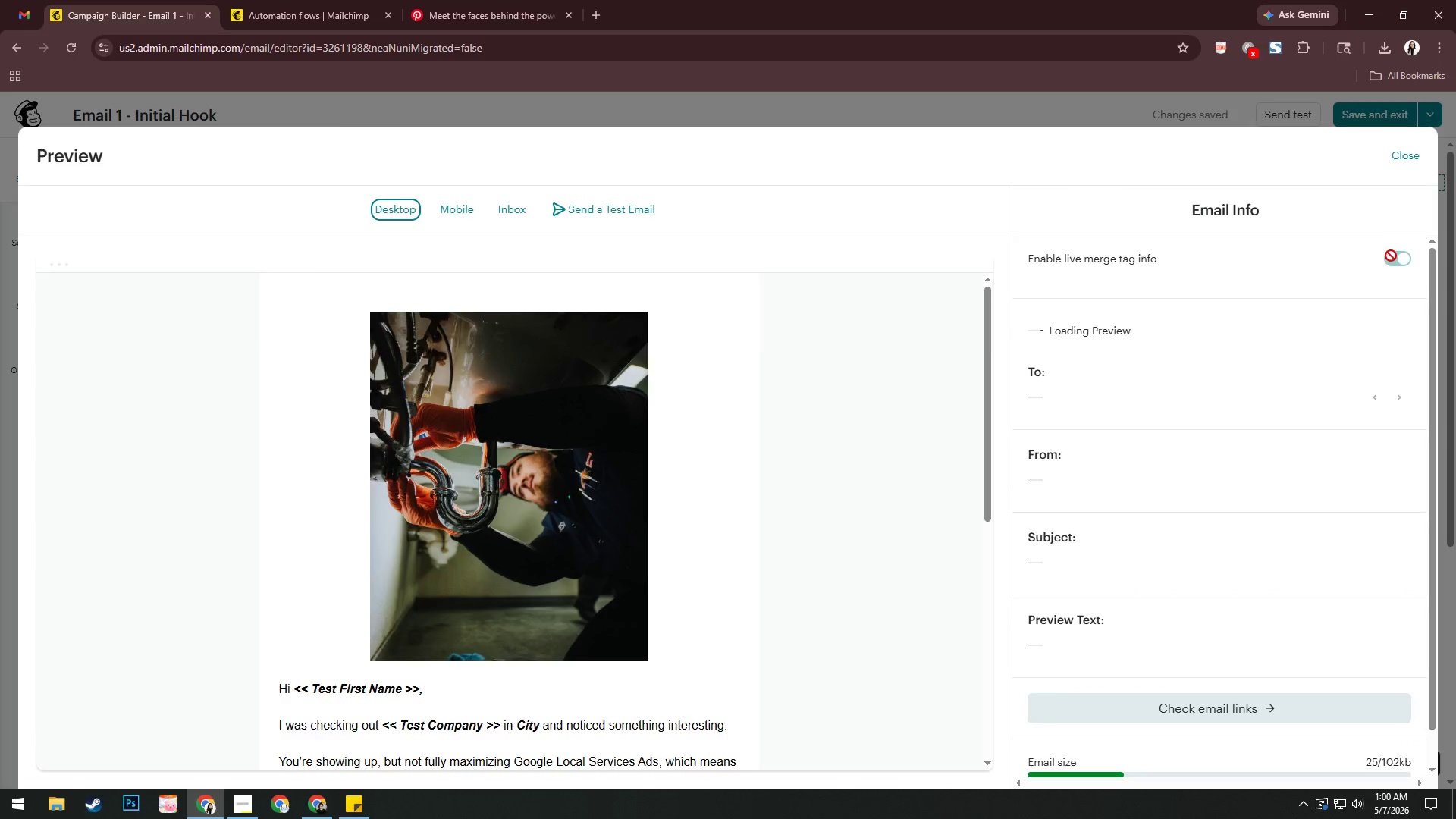 
key(Alt+Tab)